 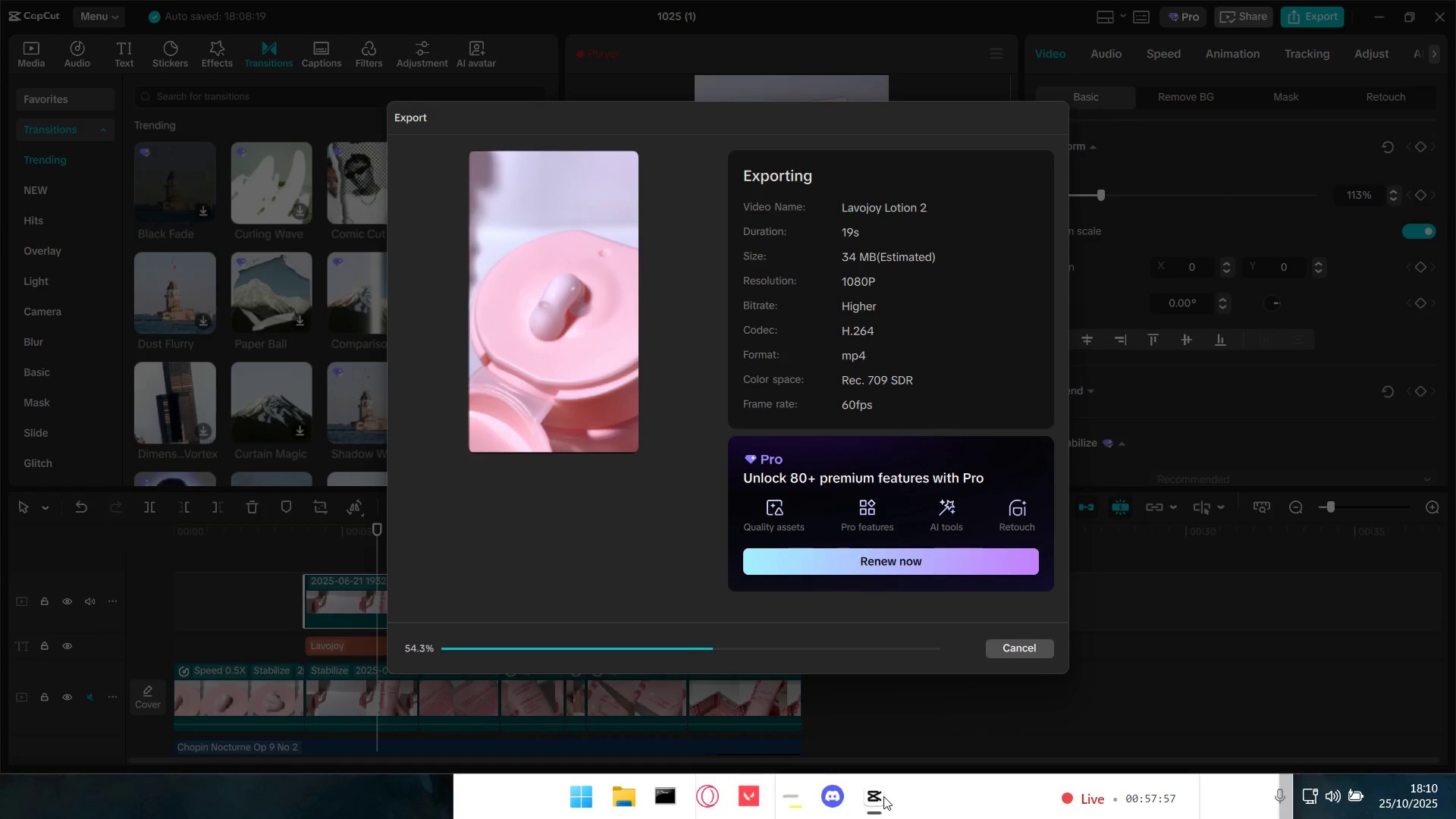 
double_click([652, 545])
 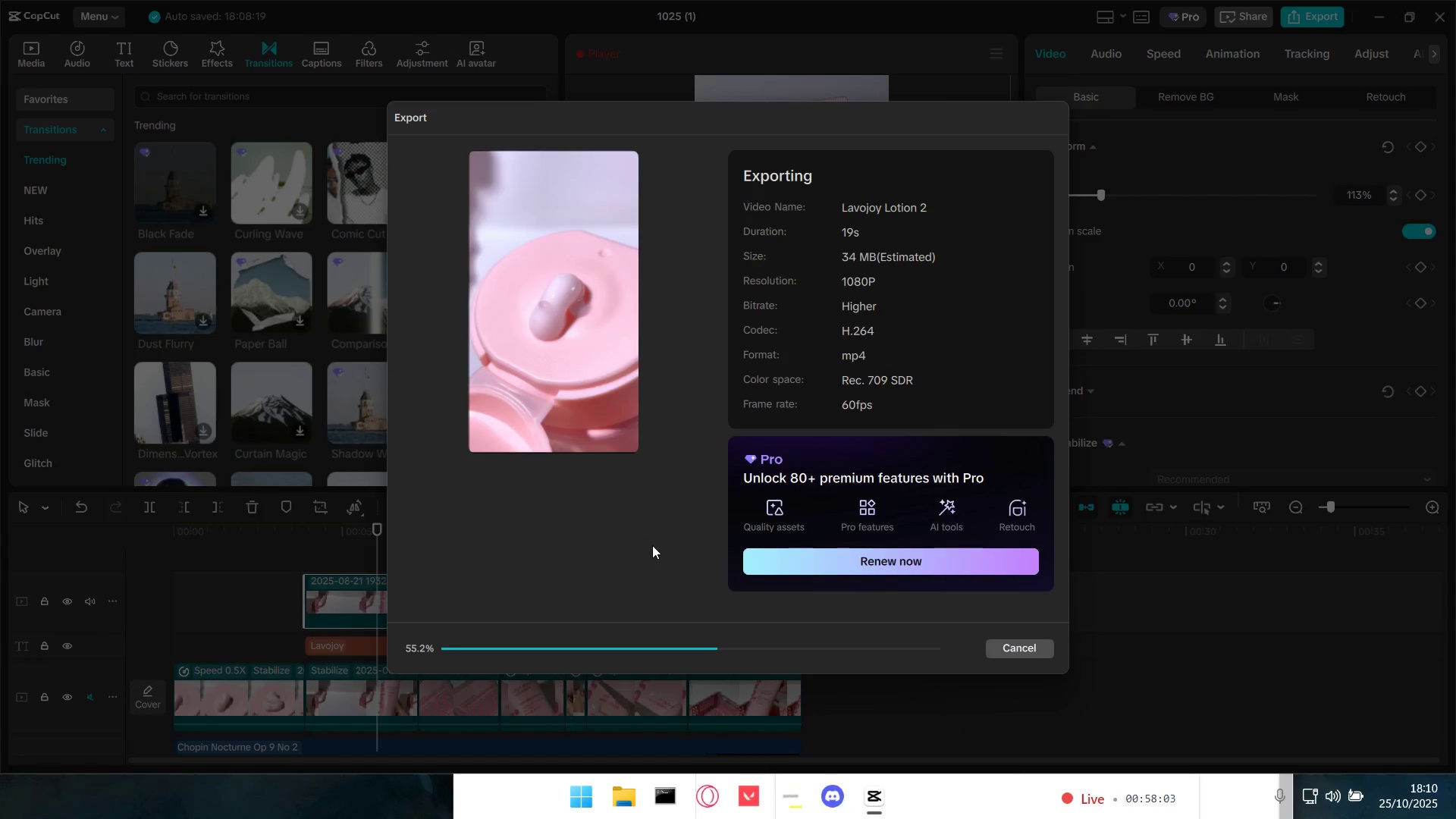 
wait(7.23)
 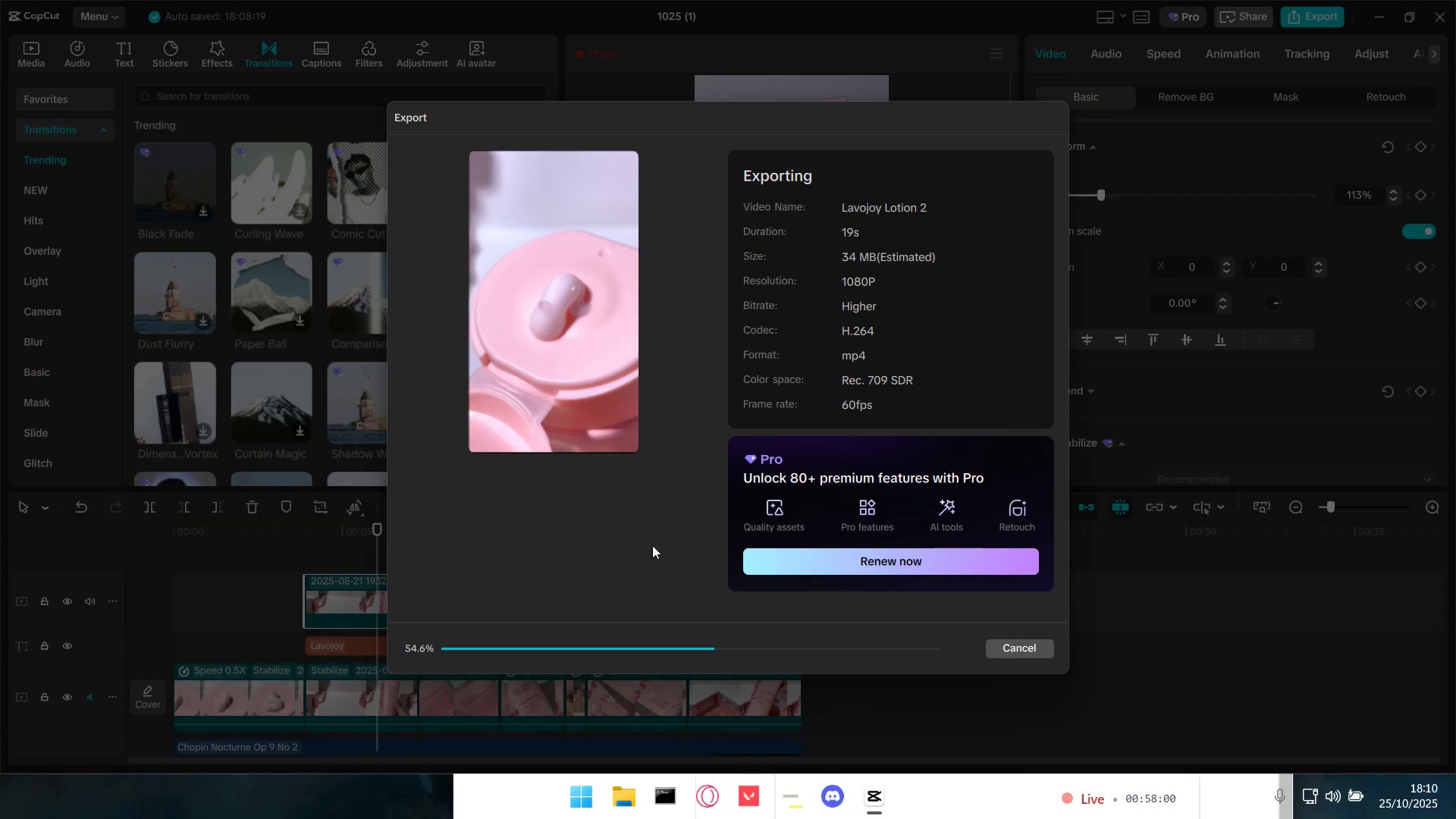 
left_click([622, 544])
 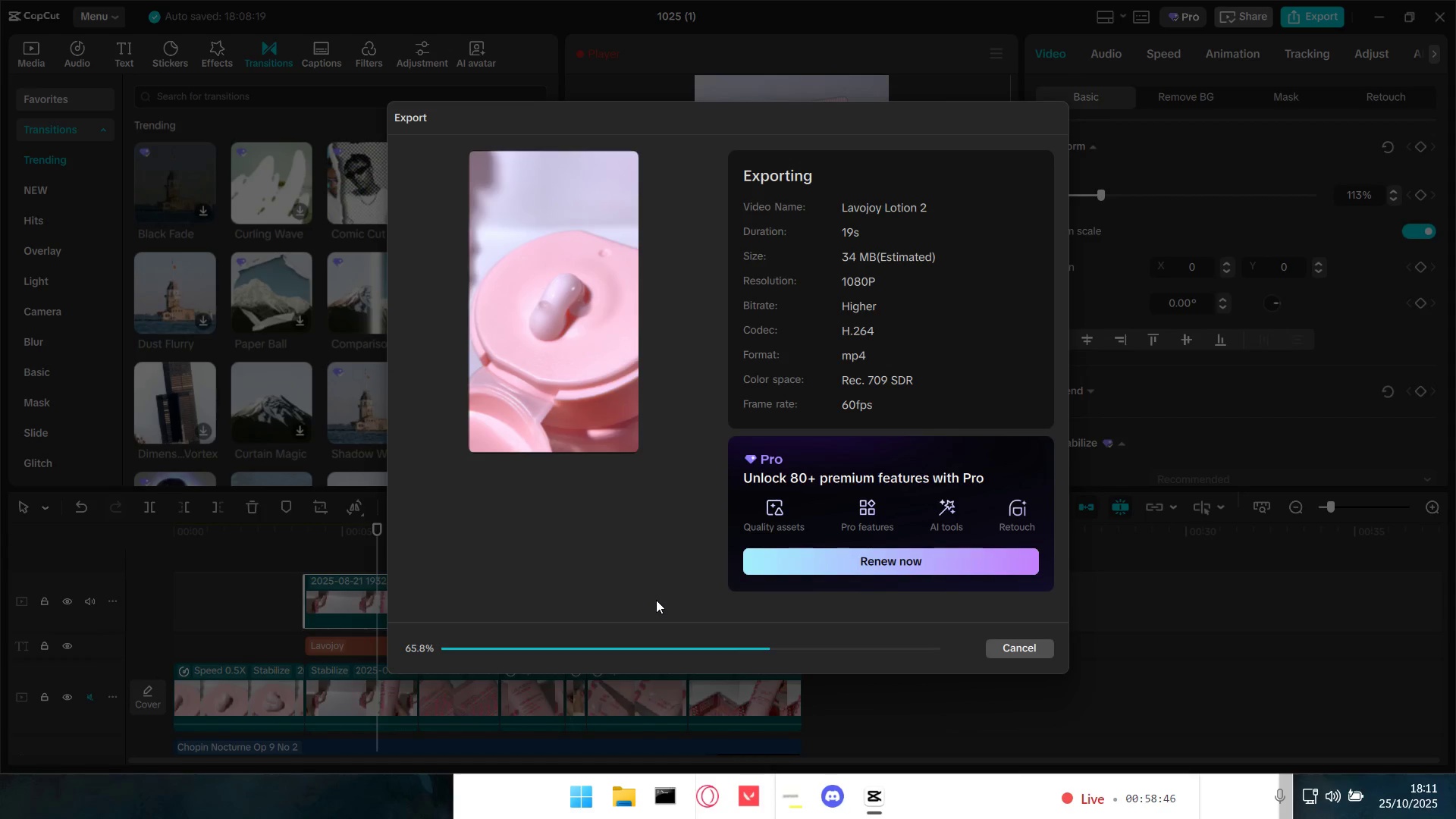 
wait(45.63)
 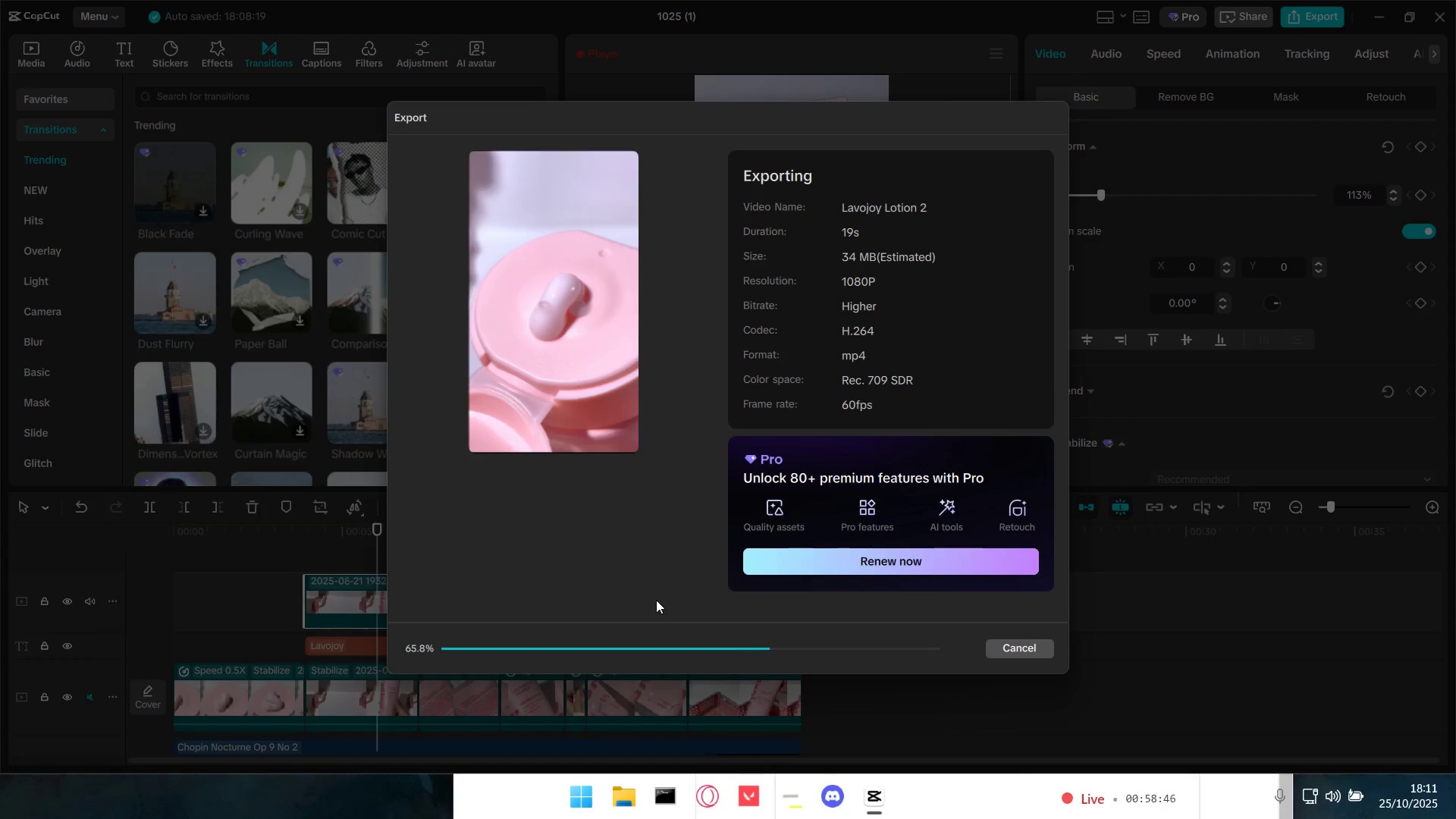 
left_click([656, 600])
 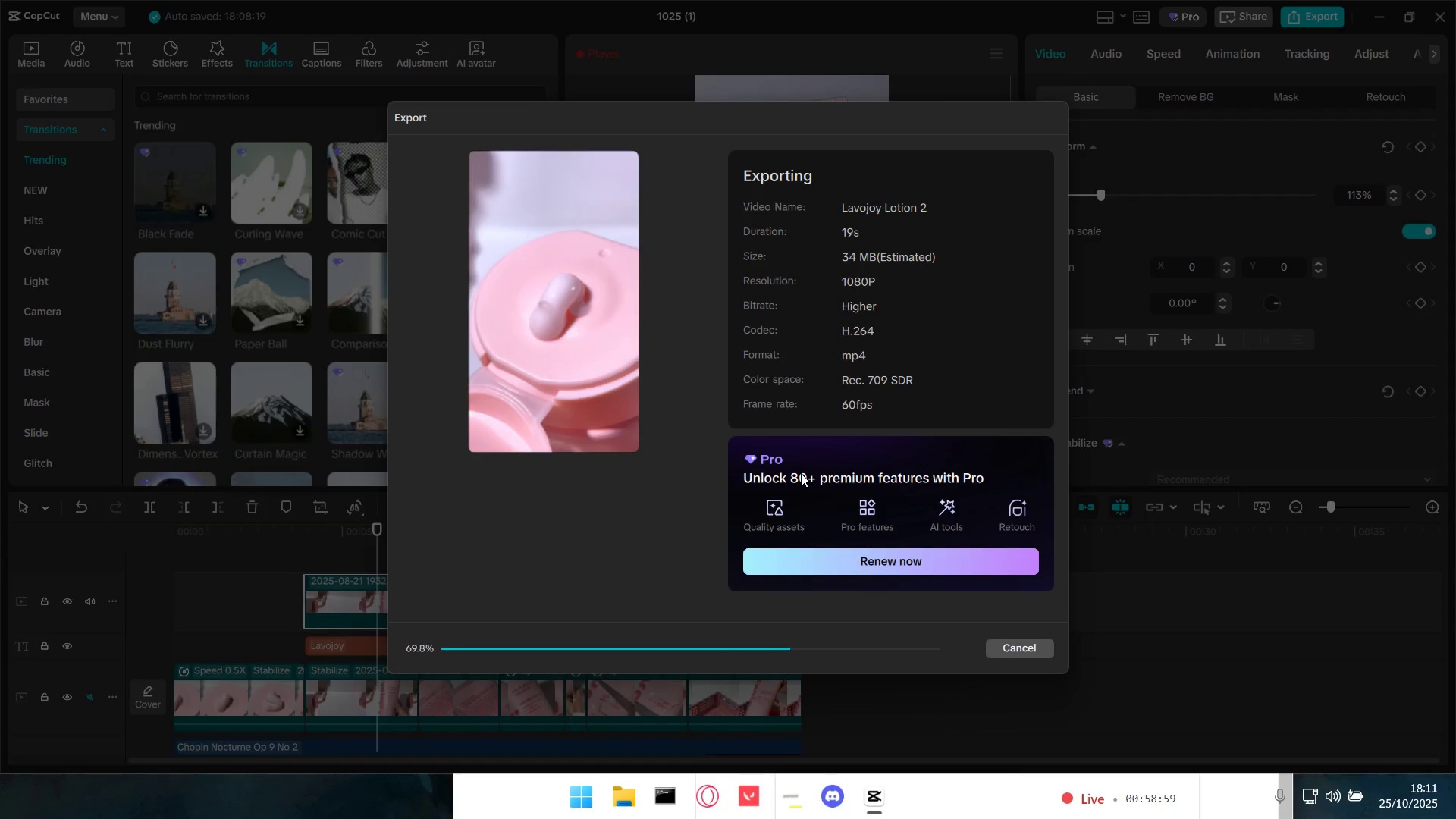 
wait(13.55)
 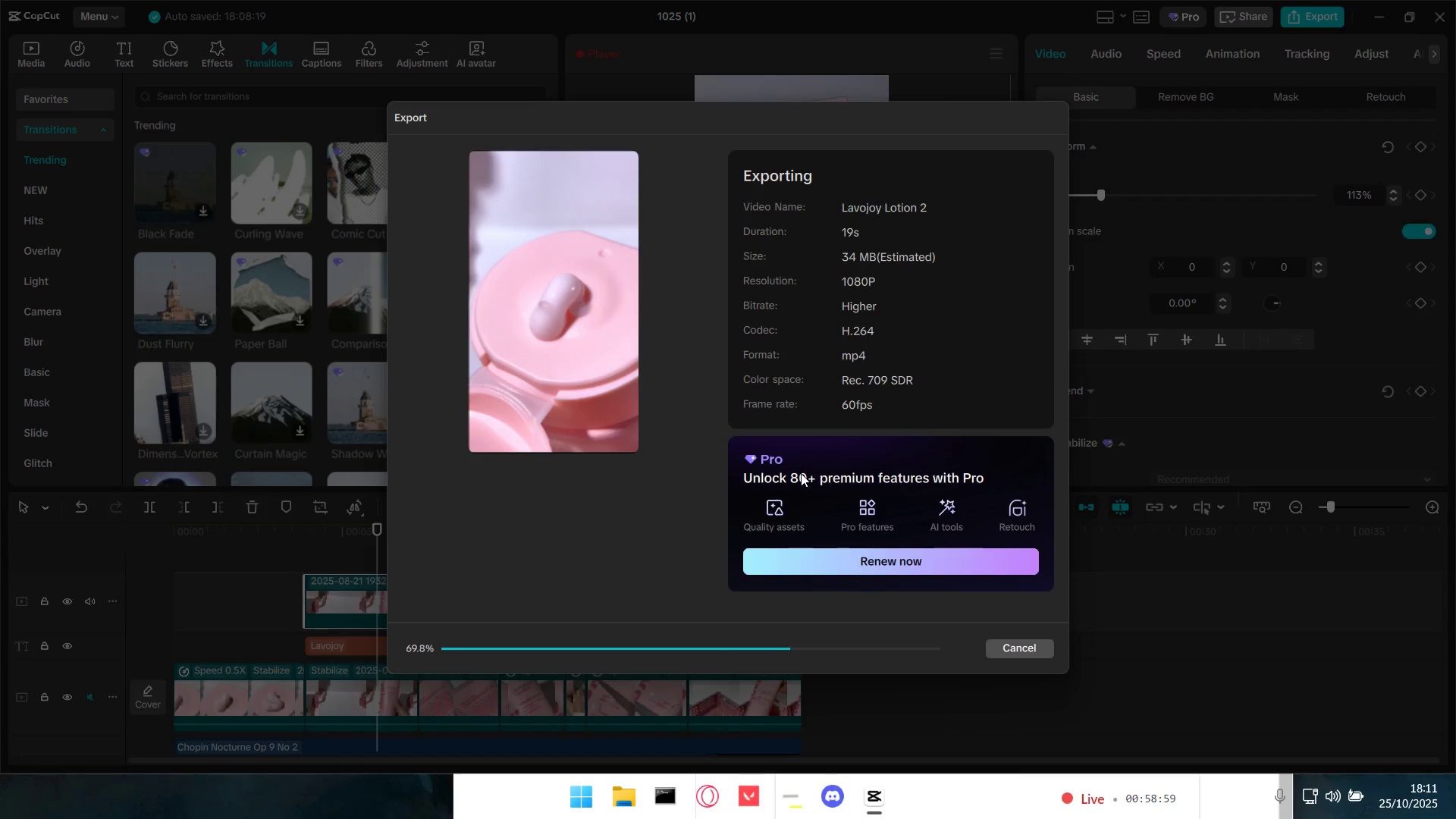 
left_click([799, 472])
 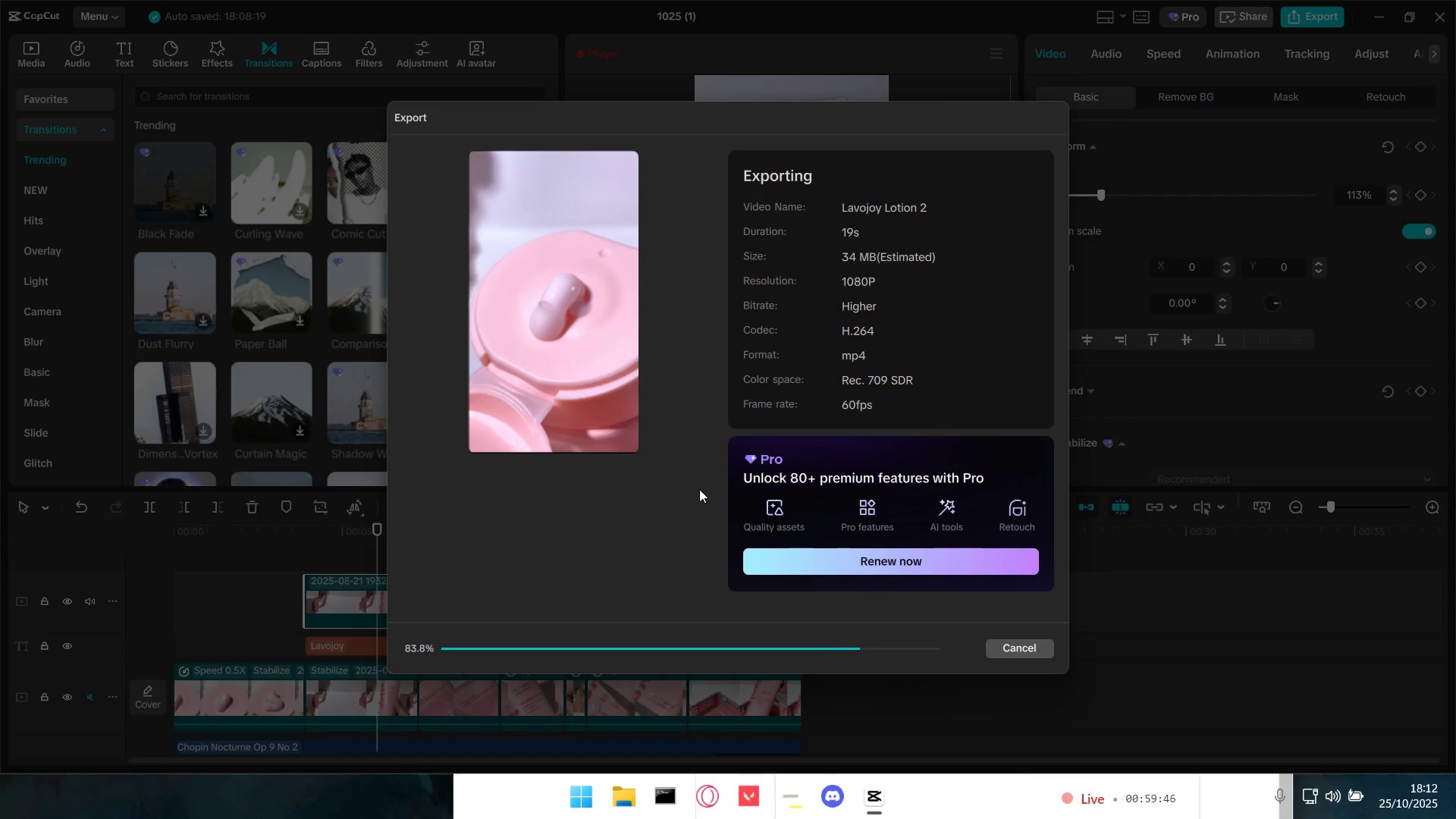 
wait(47.03)
 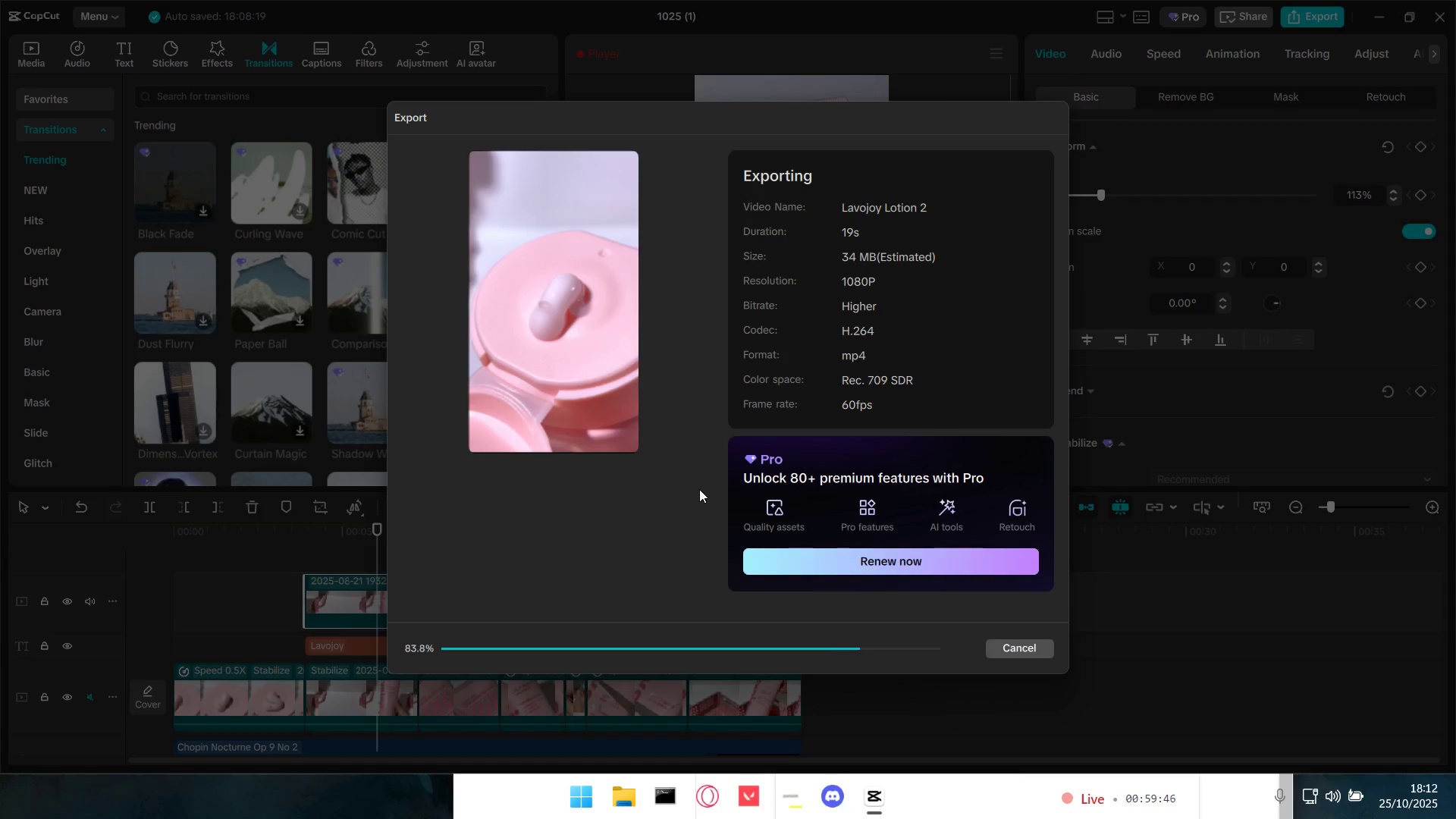 
left_click([661, 513])
 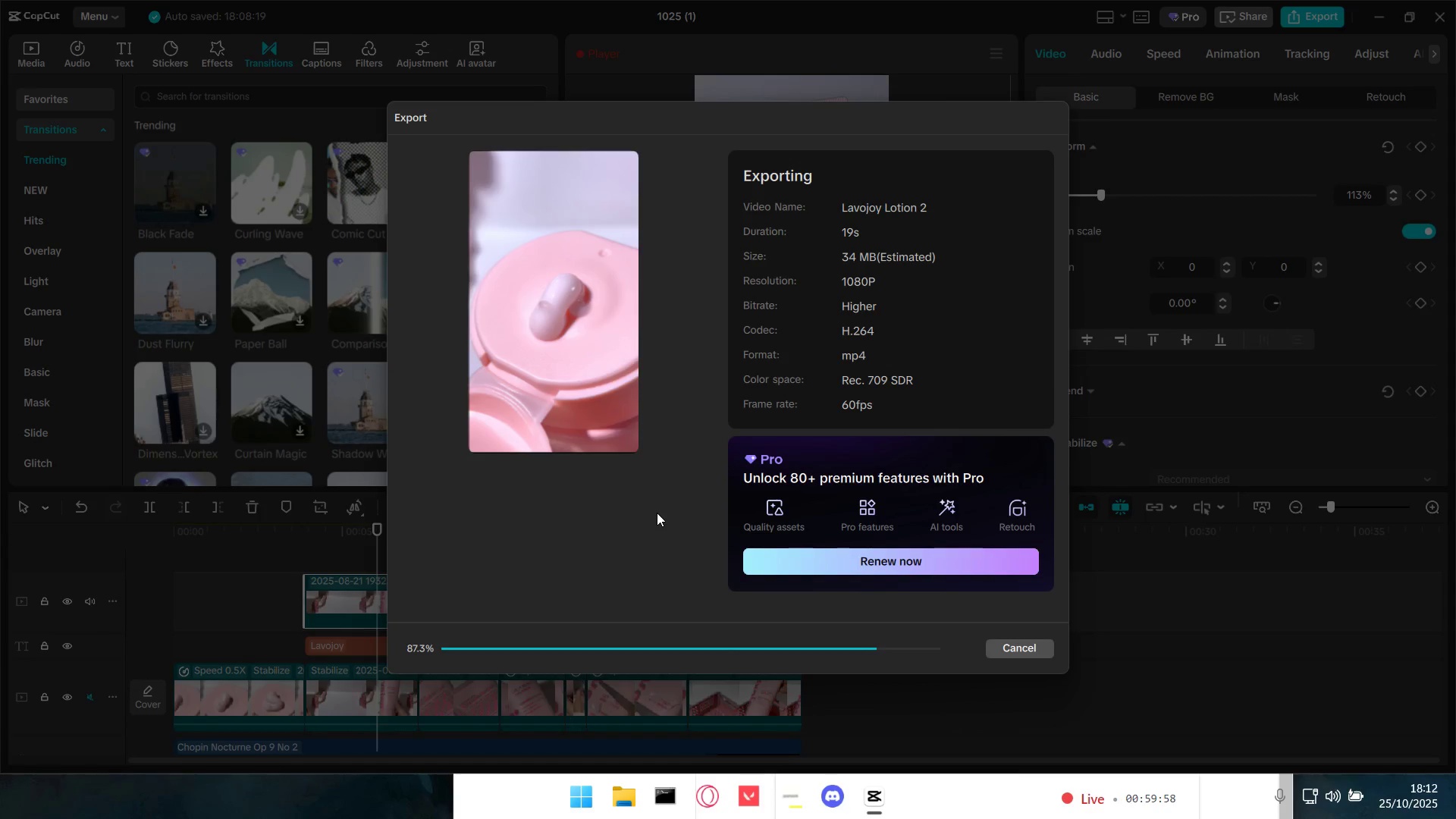 
wait(11.24)
 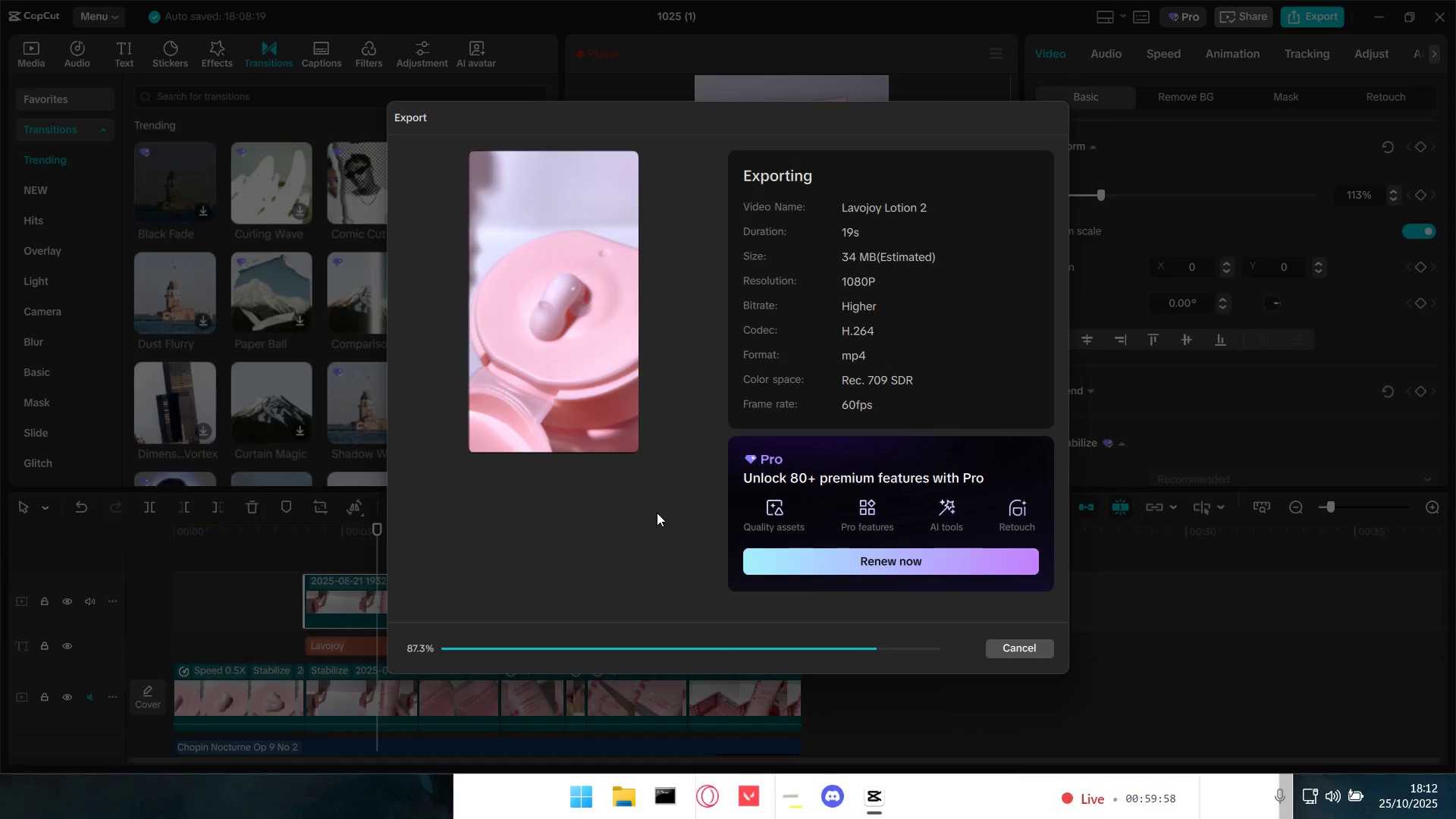 
left_click([656, 510])
 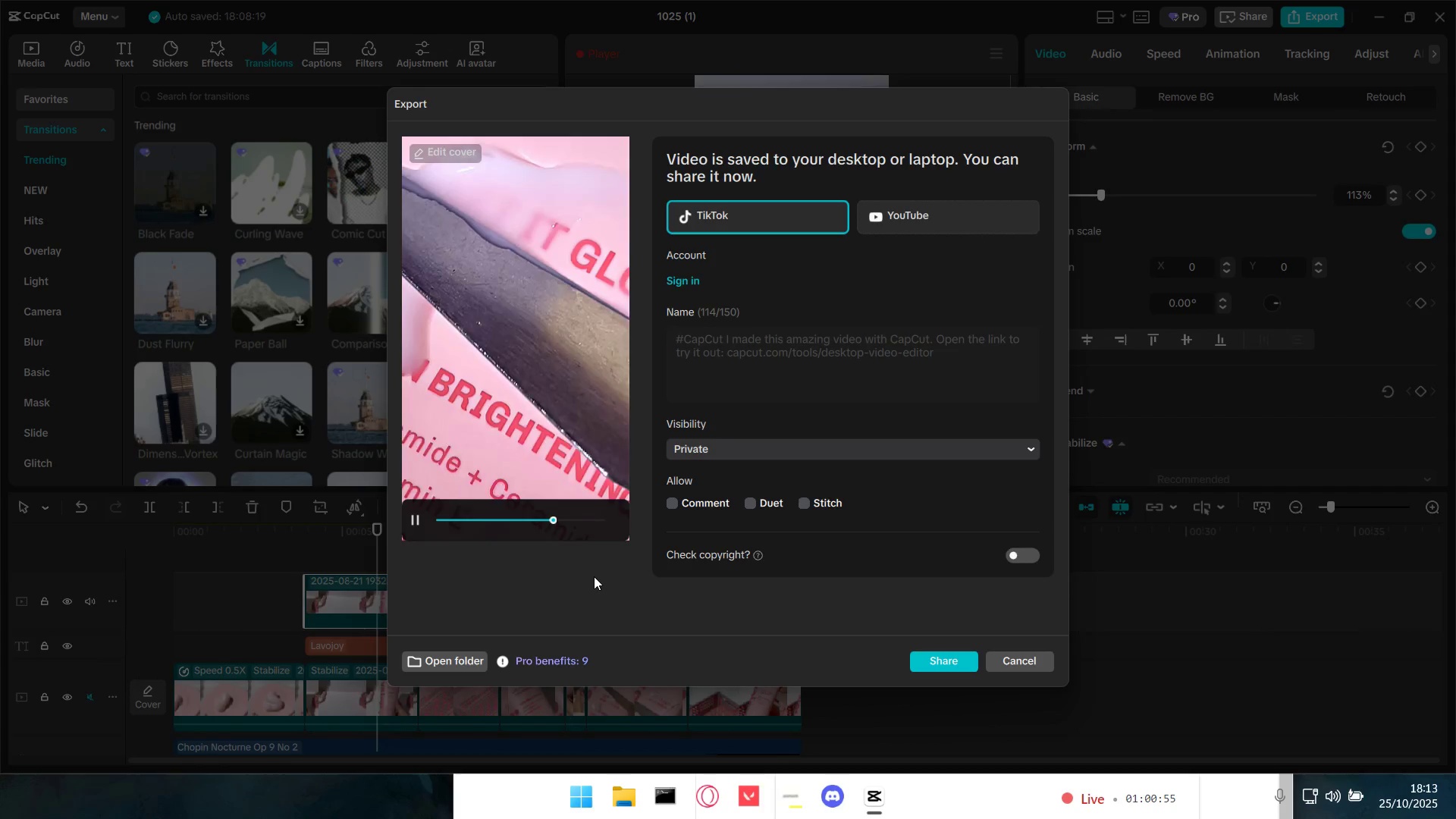 
wait(57.42)
 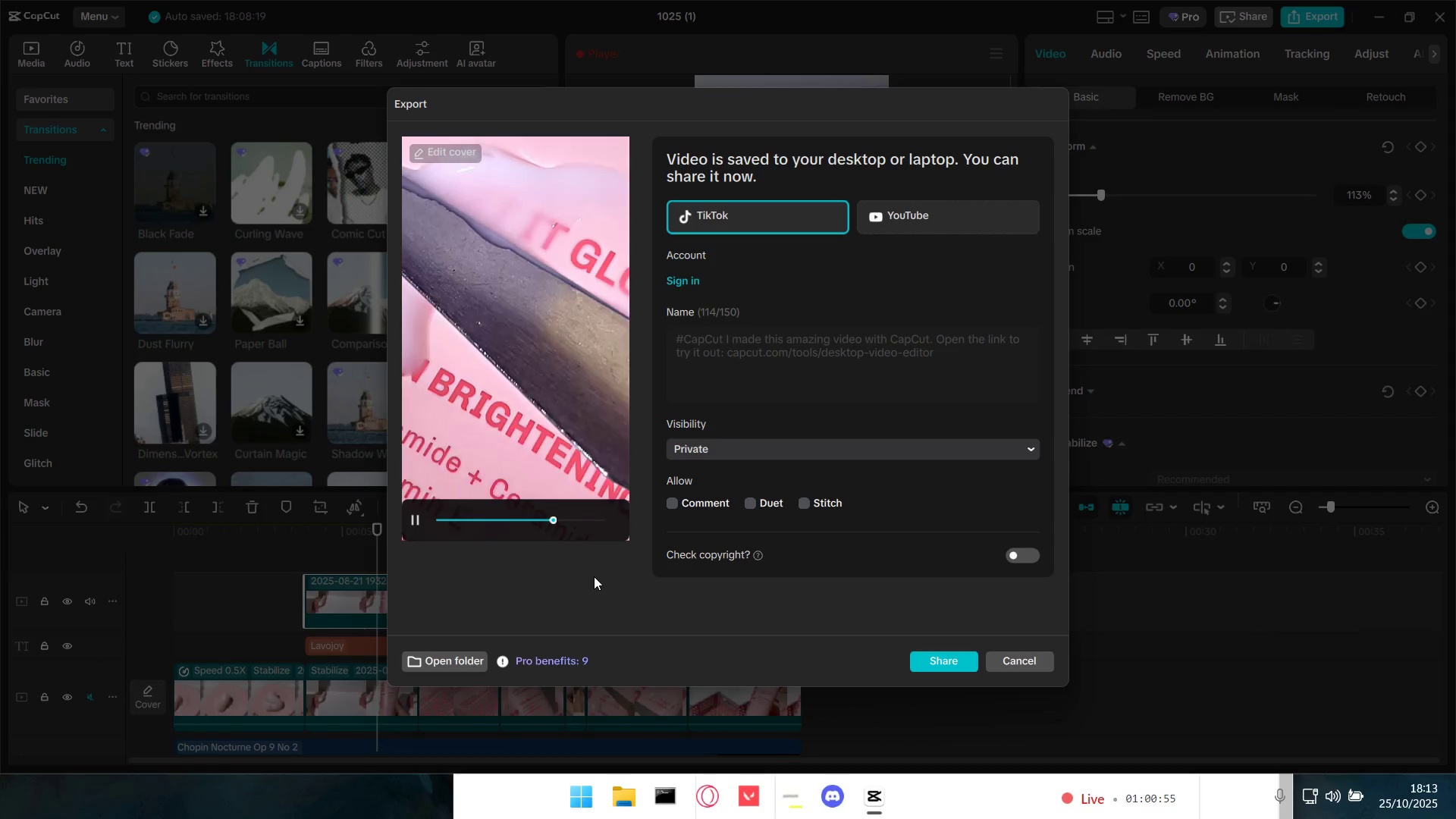 
left_click([1031, 660])
 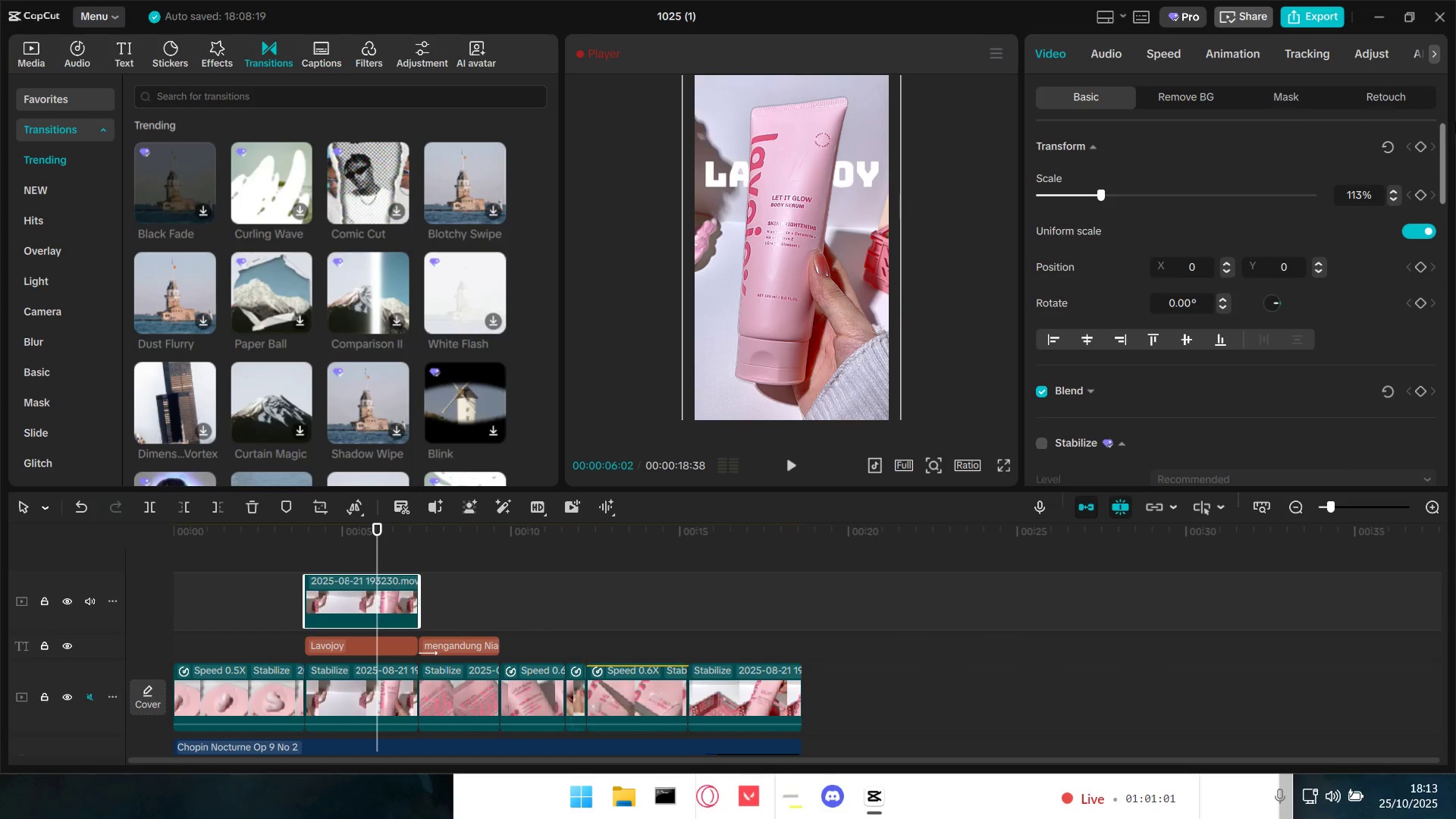 